 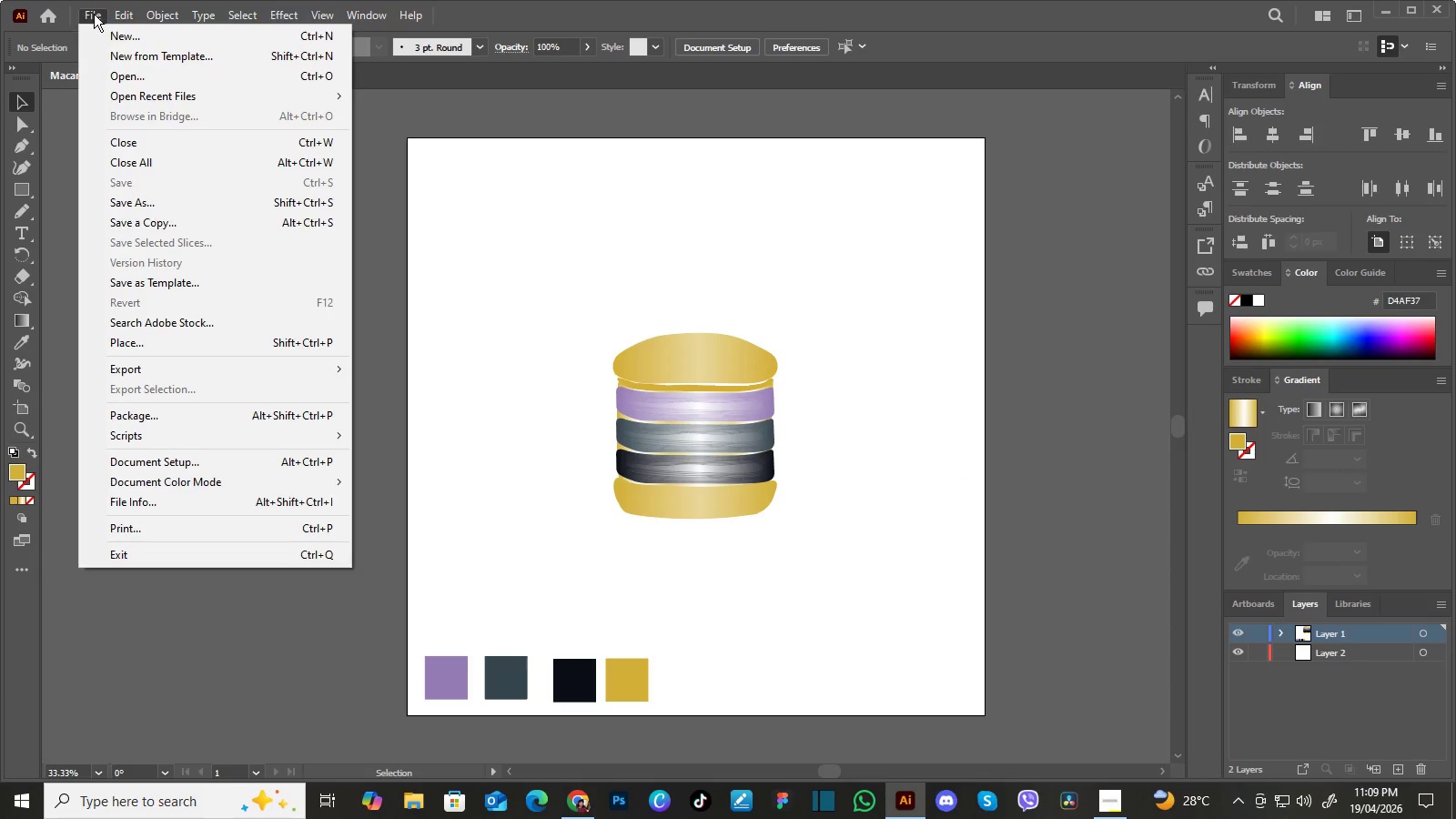 
left_click([159, 199])
 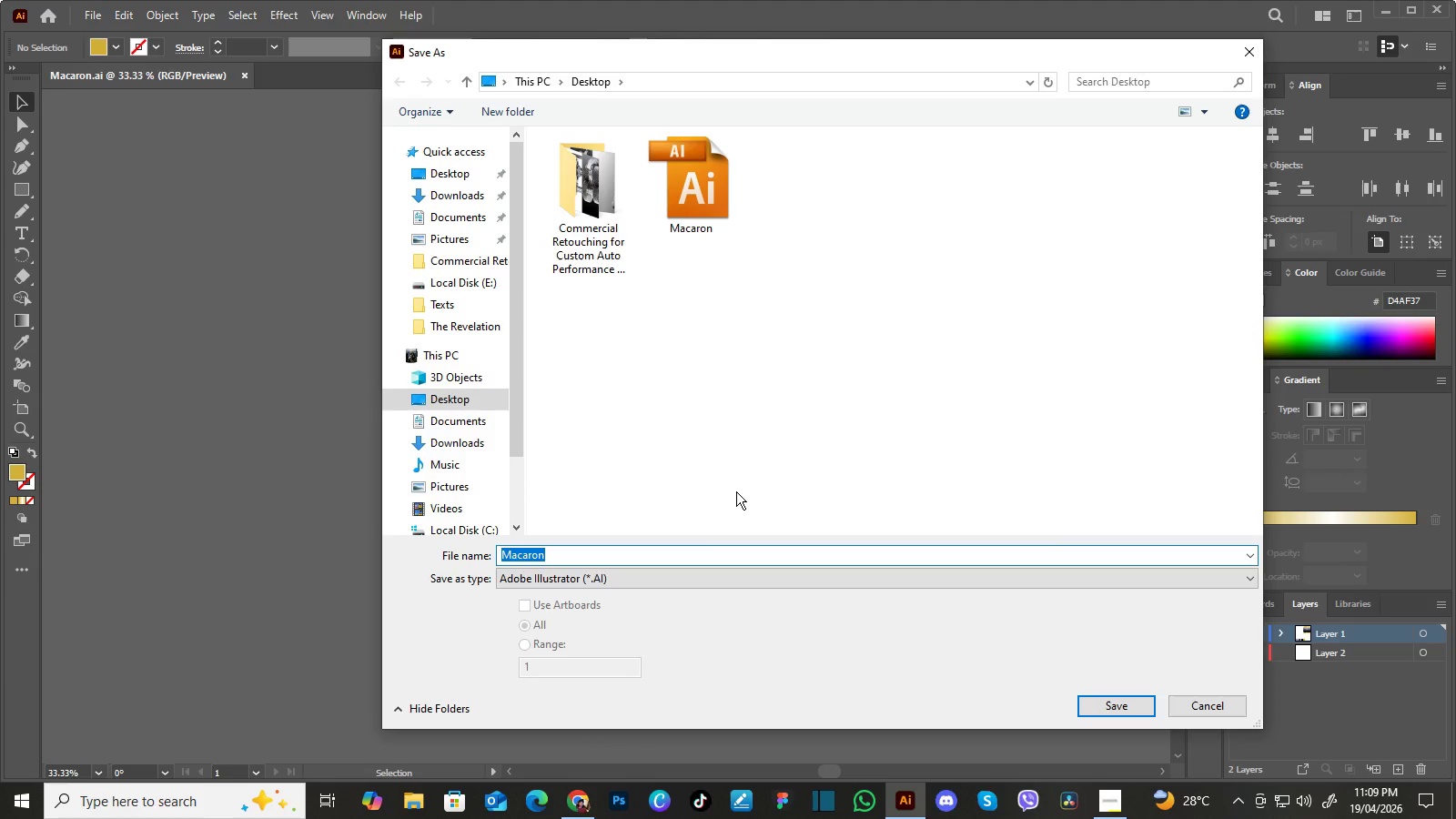 
key(Control+V)
 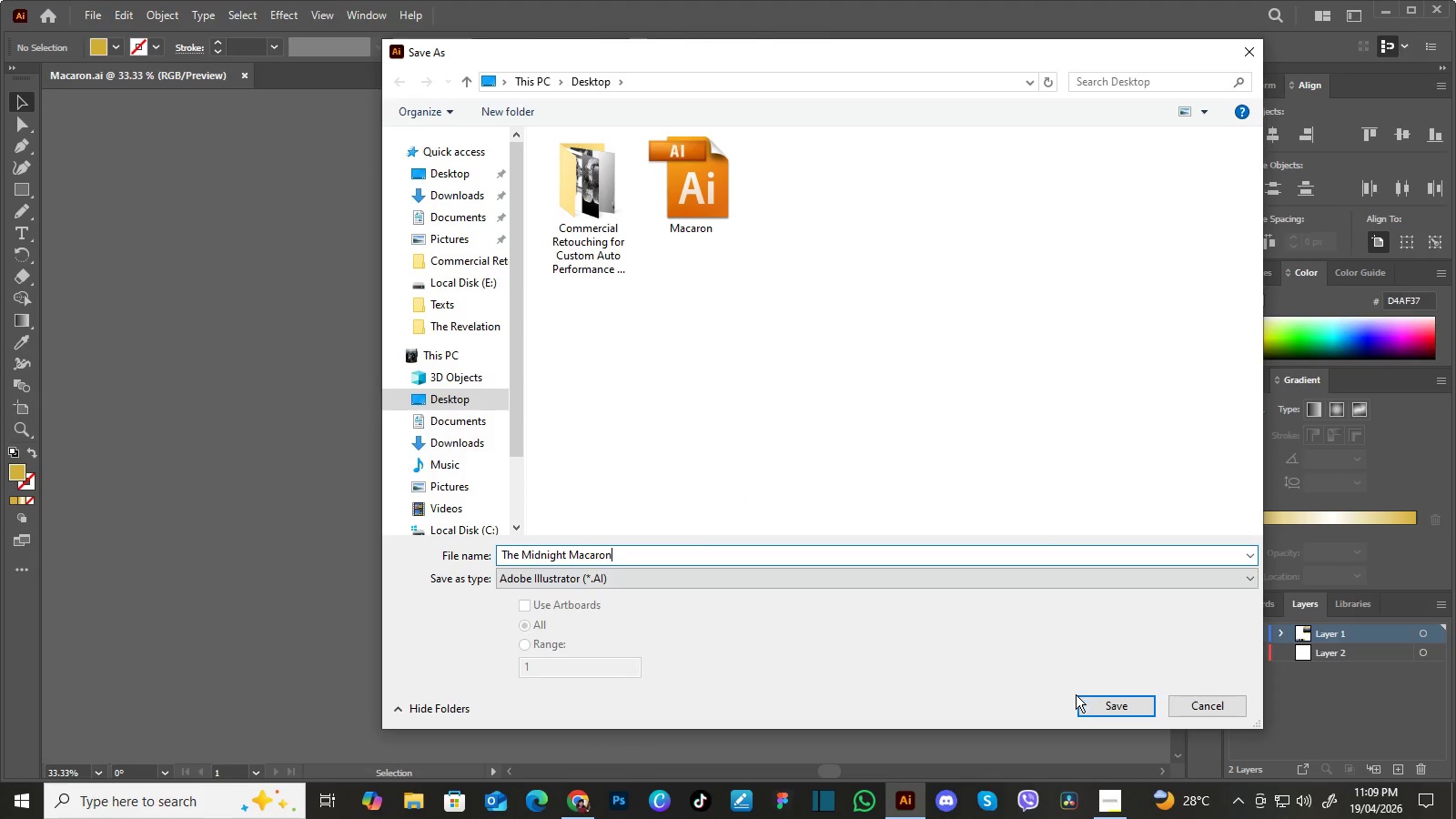 
left_click([1092, 708])
 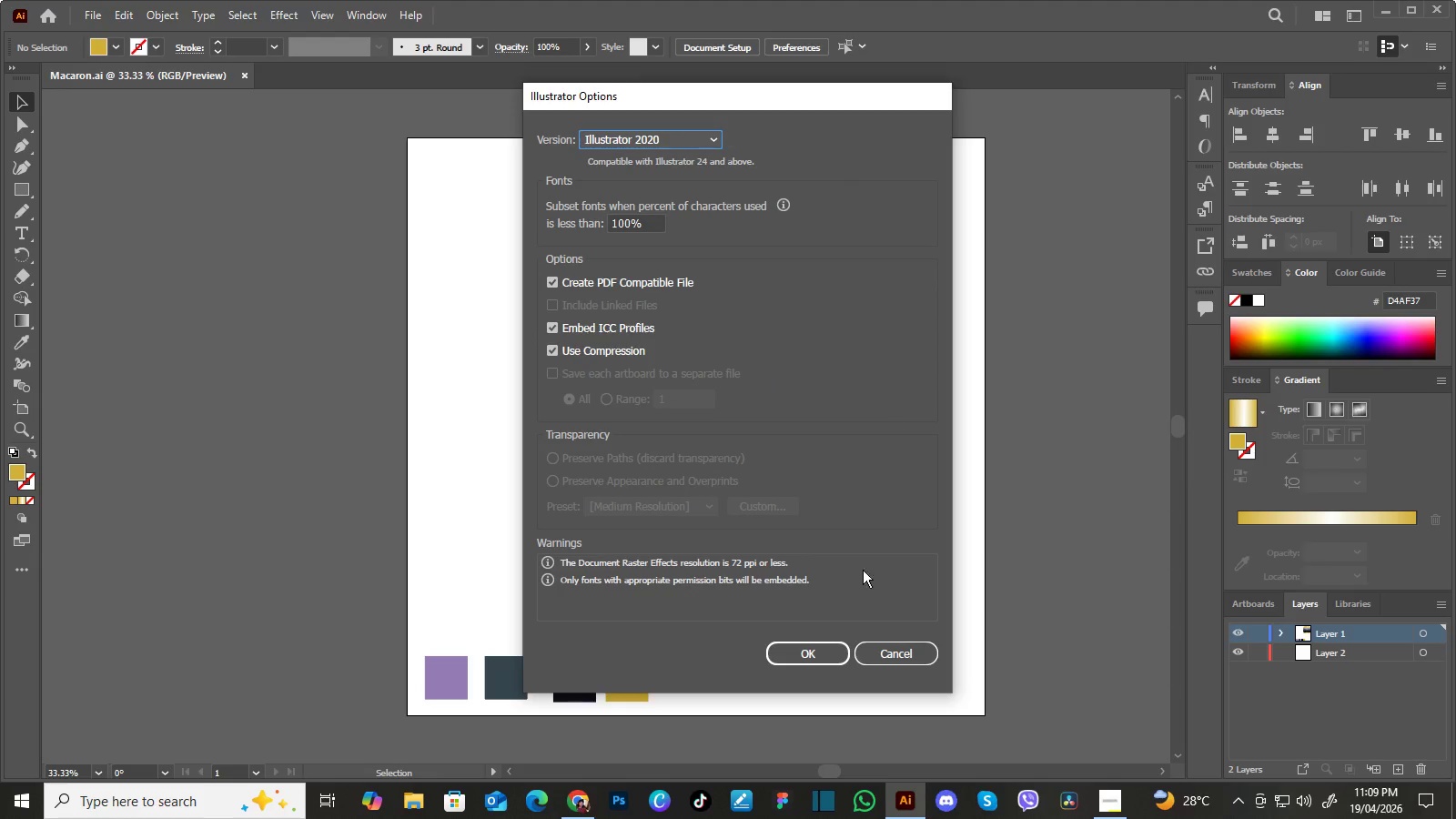 
left_click([809, 649])
 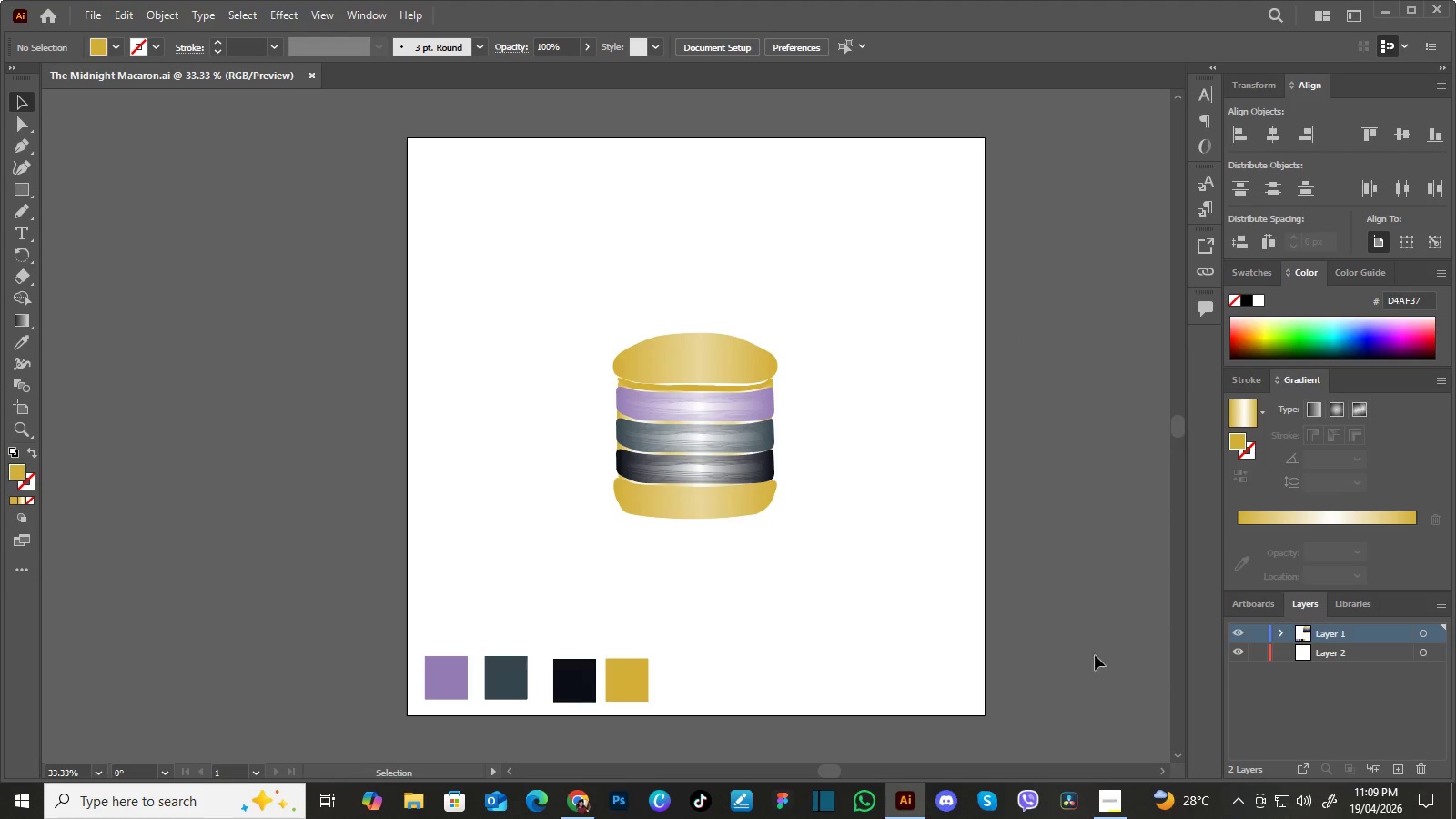 
left_click([1107, 795])